 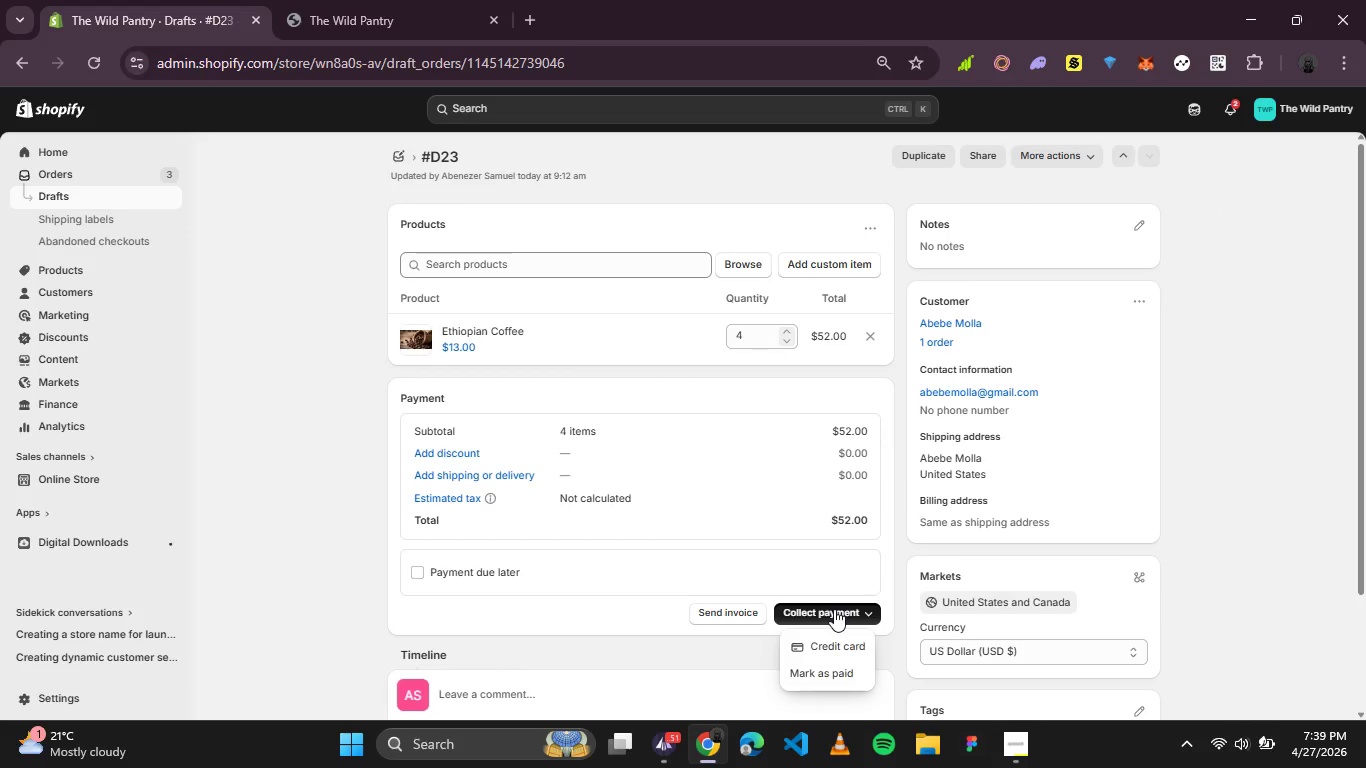 
left_click([833, 675])
 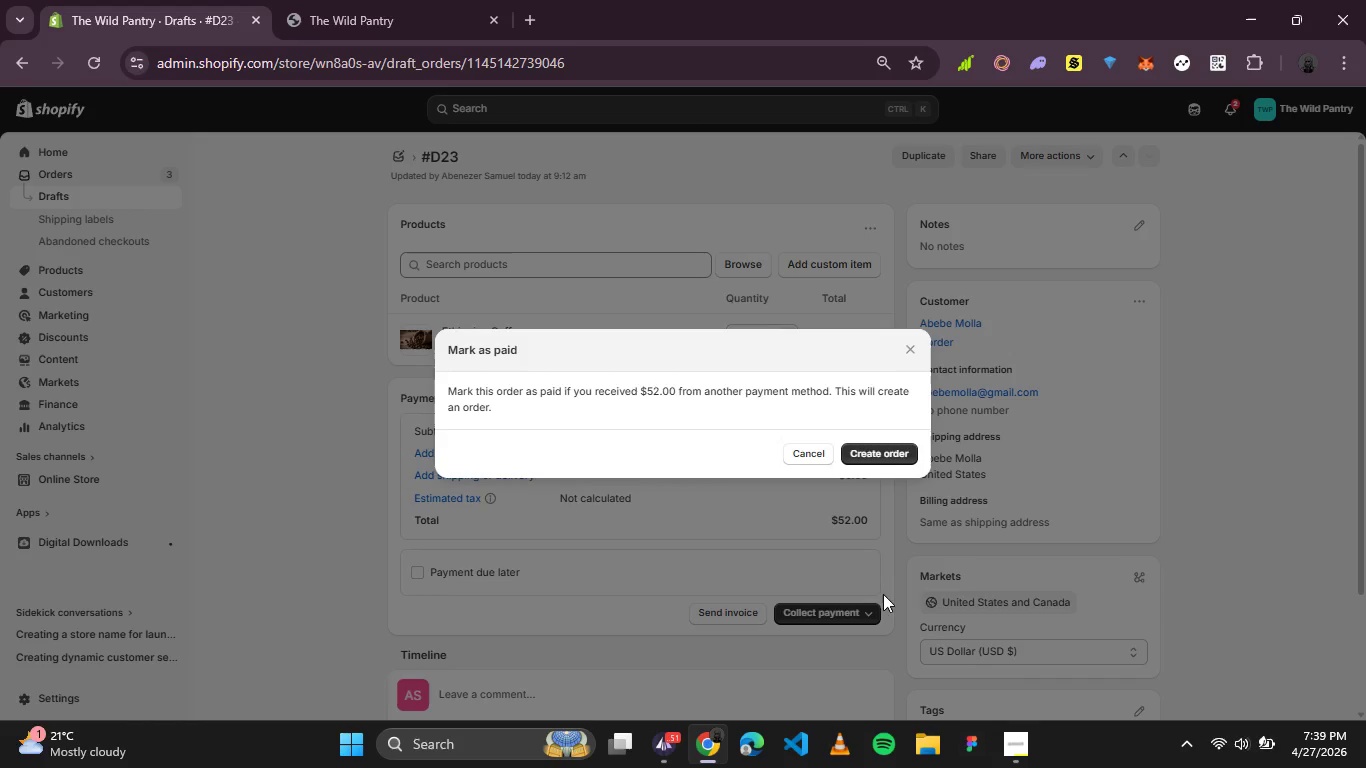 
left_click([904, 451])
 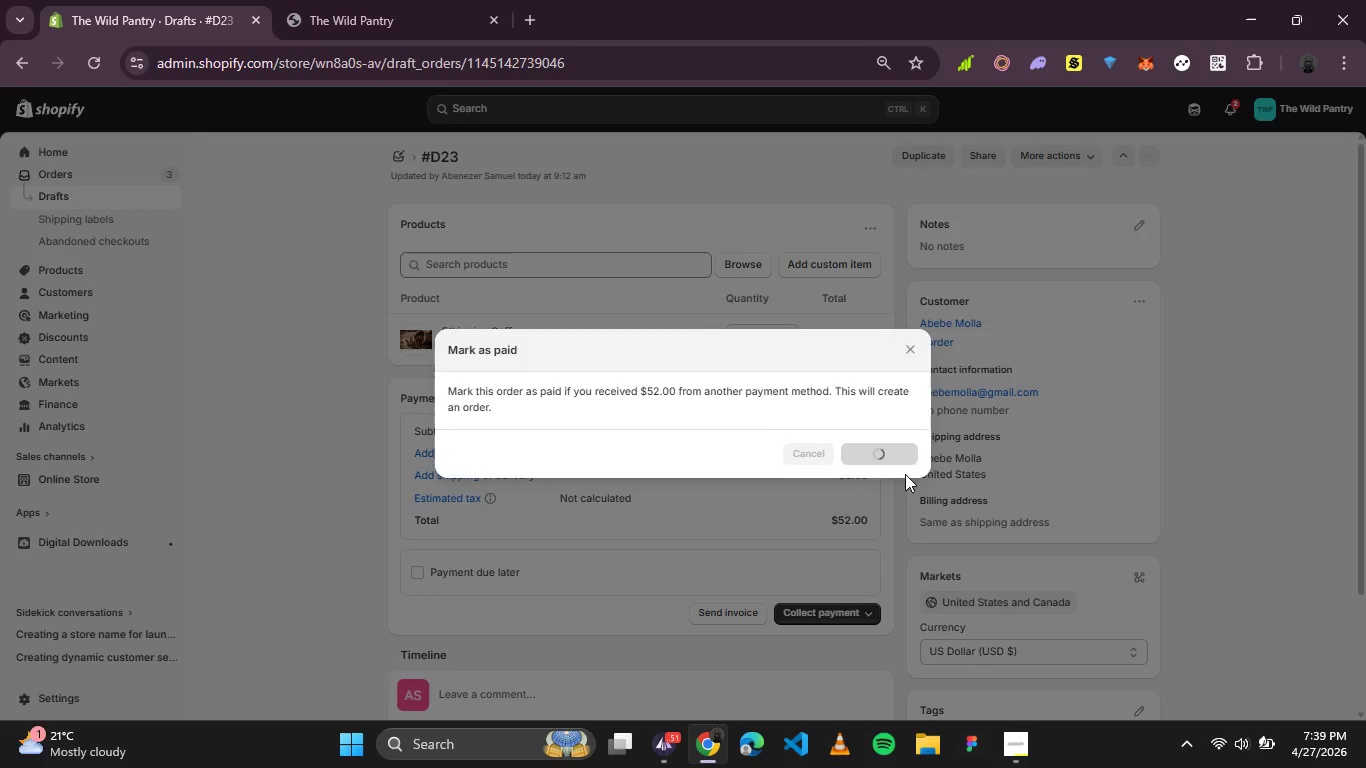 
wait(8.27)
 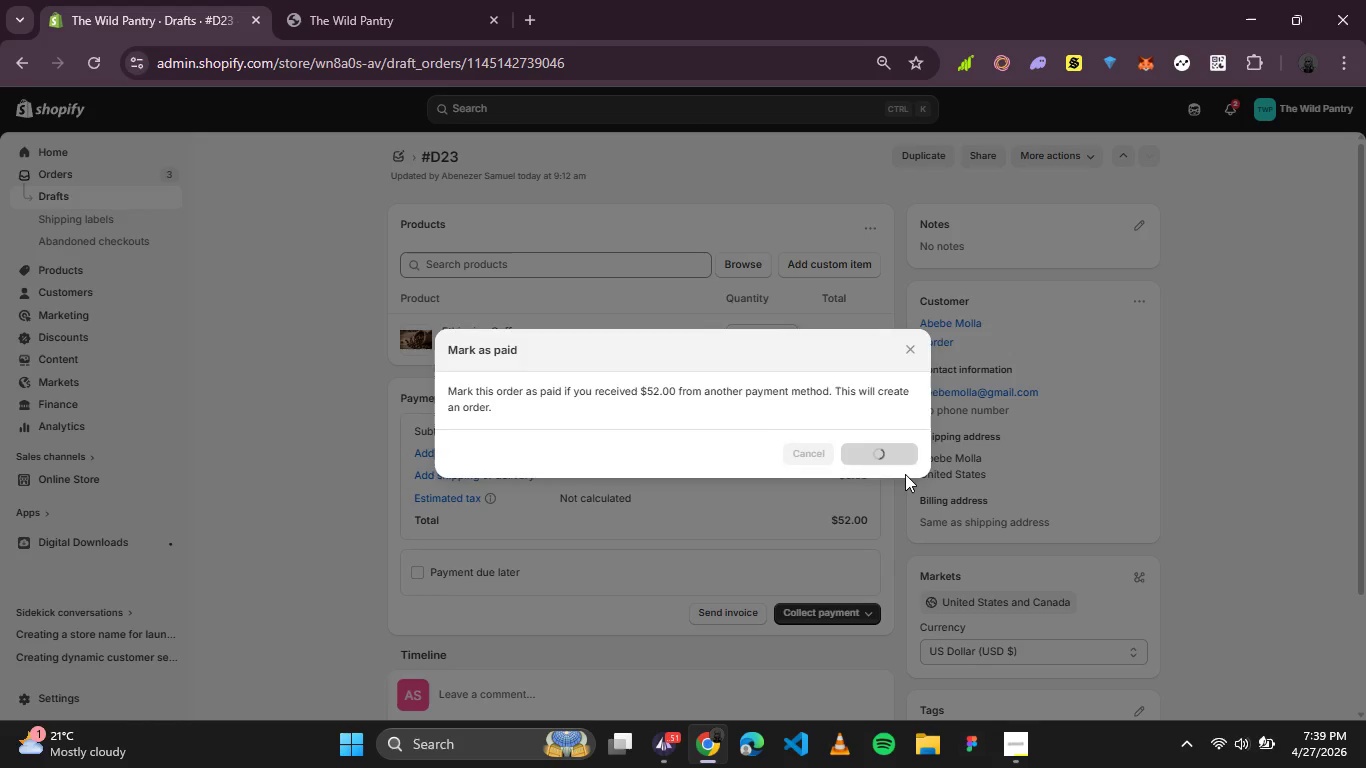 
mouse_move([455, 134])
 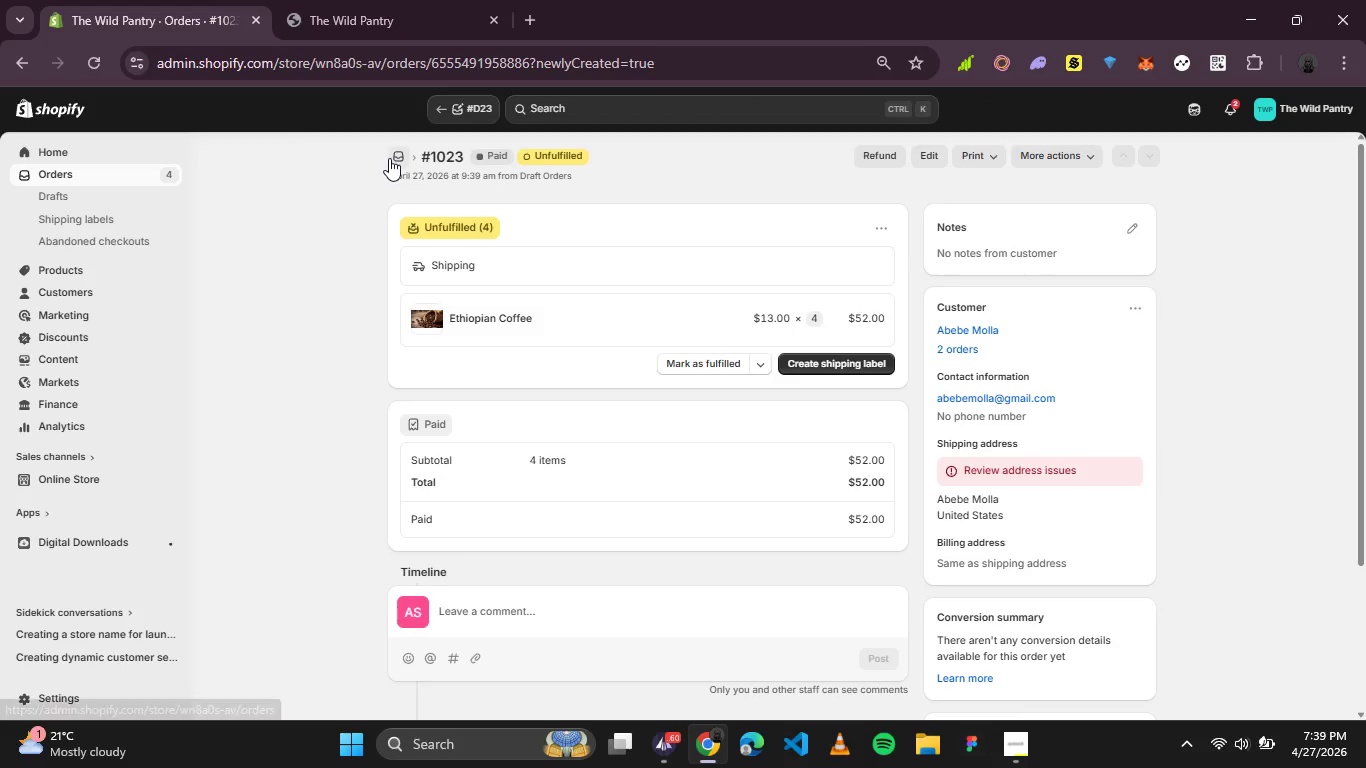 
left_click([389, 158])
 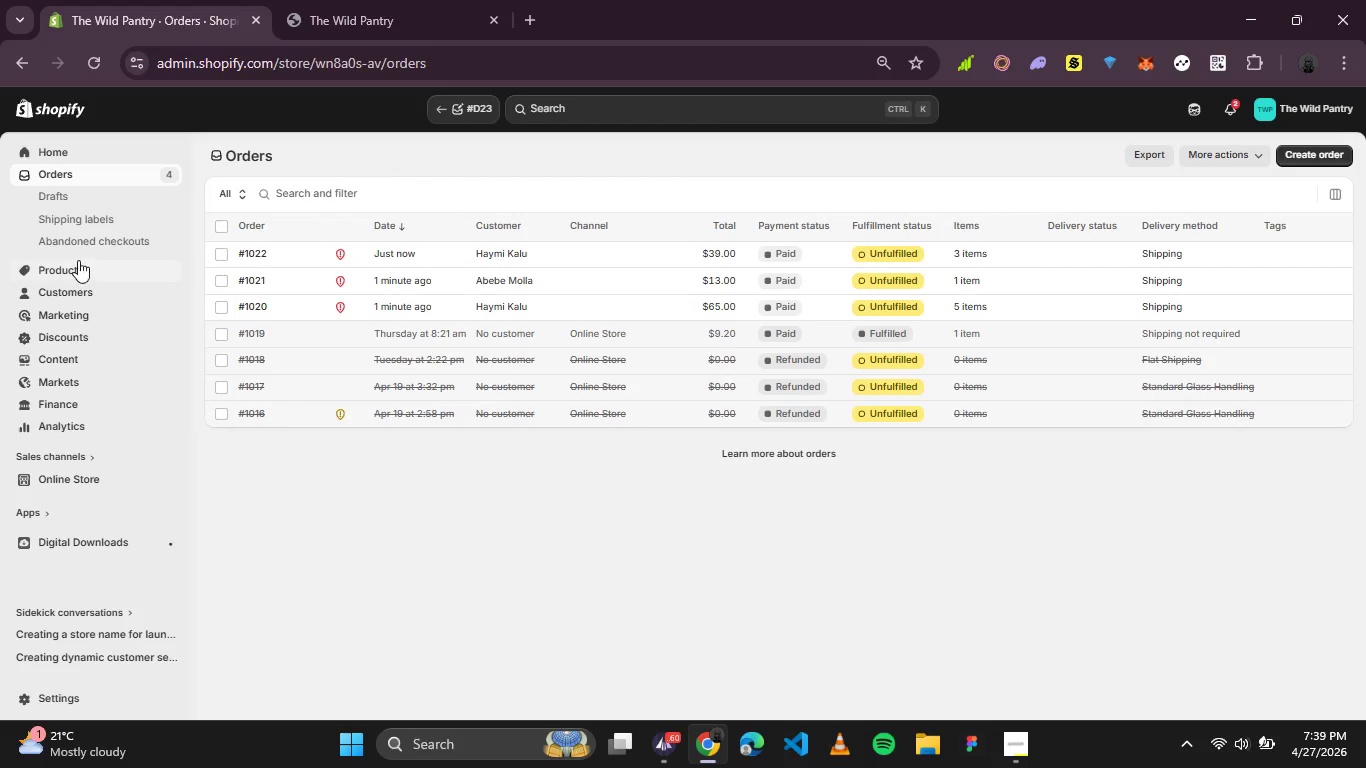 
left_click([66, 194])
 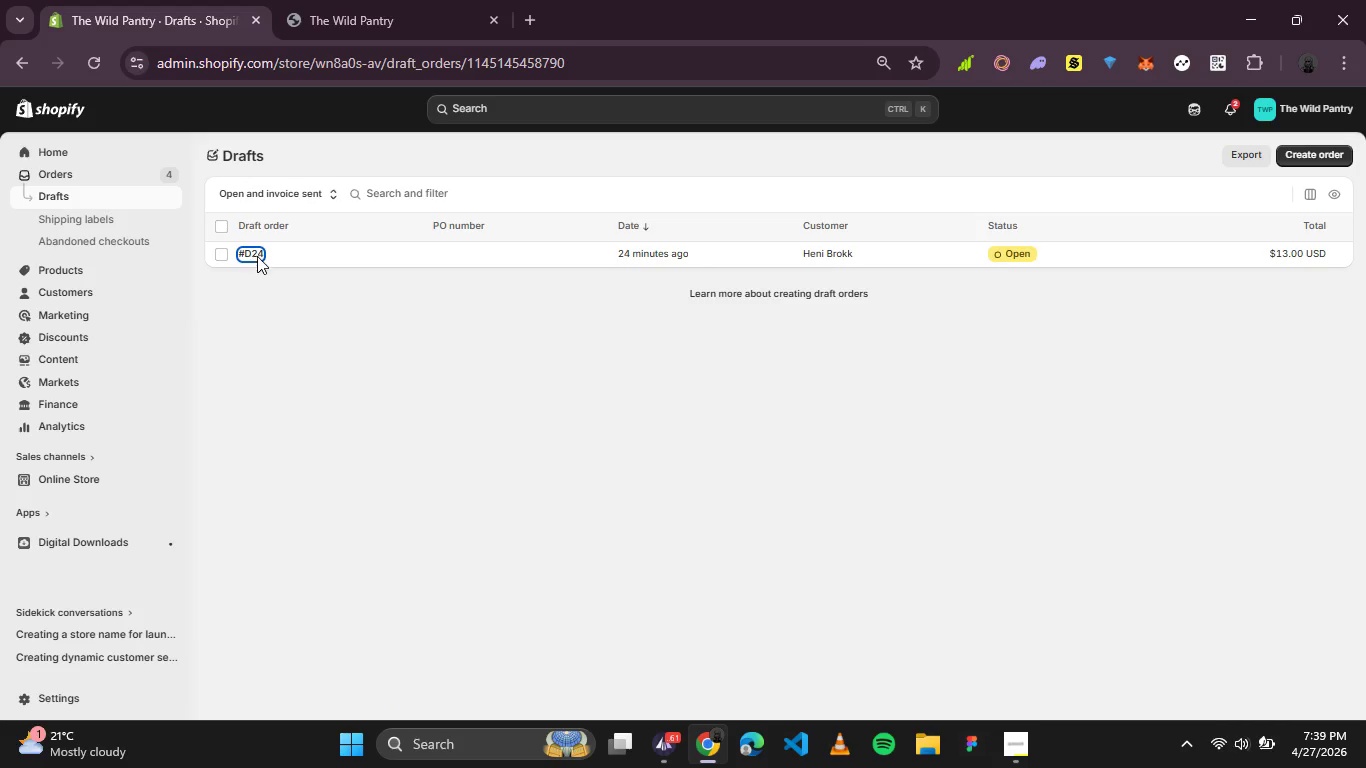 
wait(6.59)
 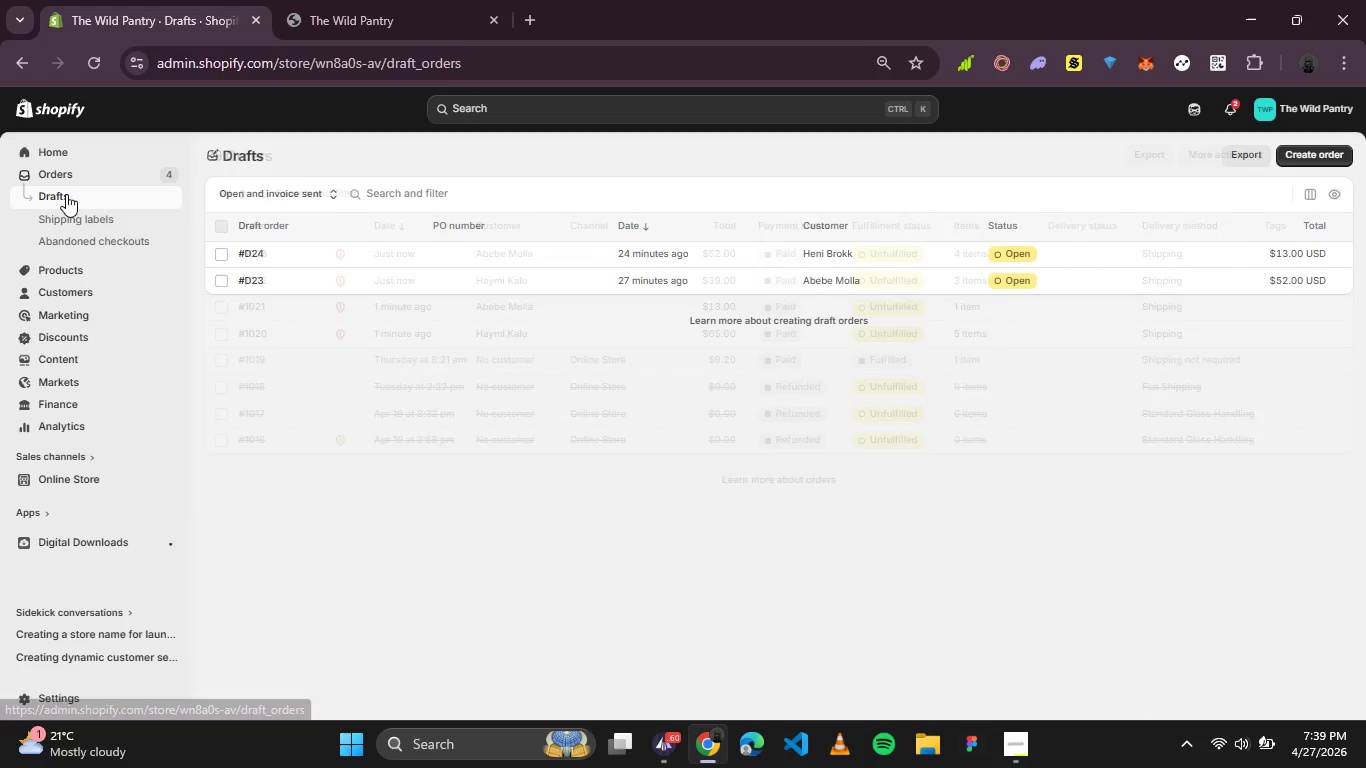 
left_click([846, 609])
 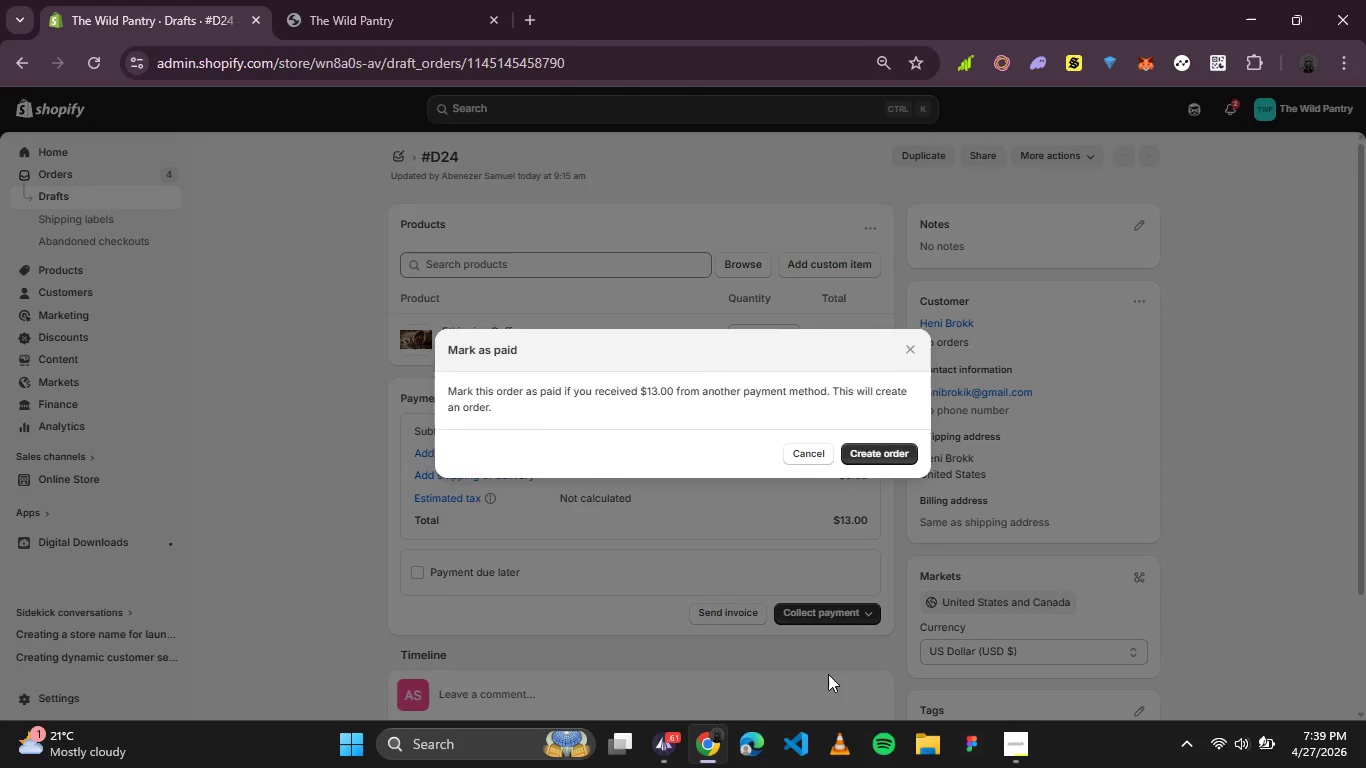 
left_click([856, 462])
 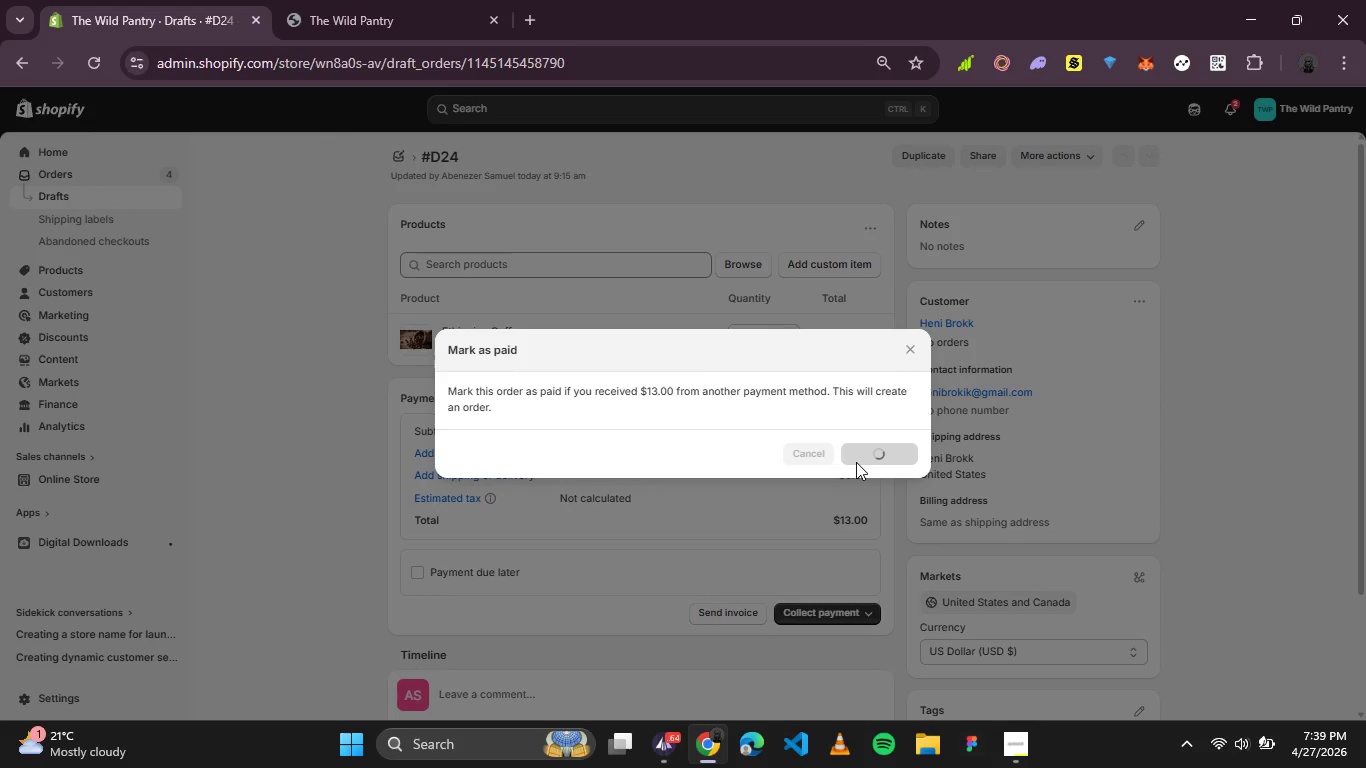 
wait(8.09)
 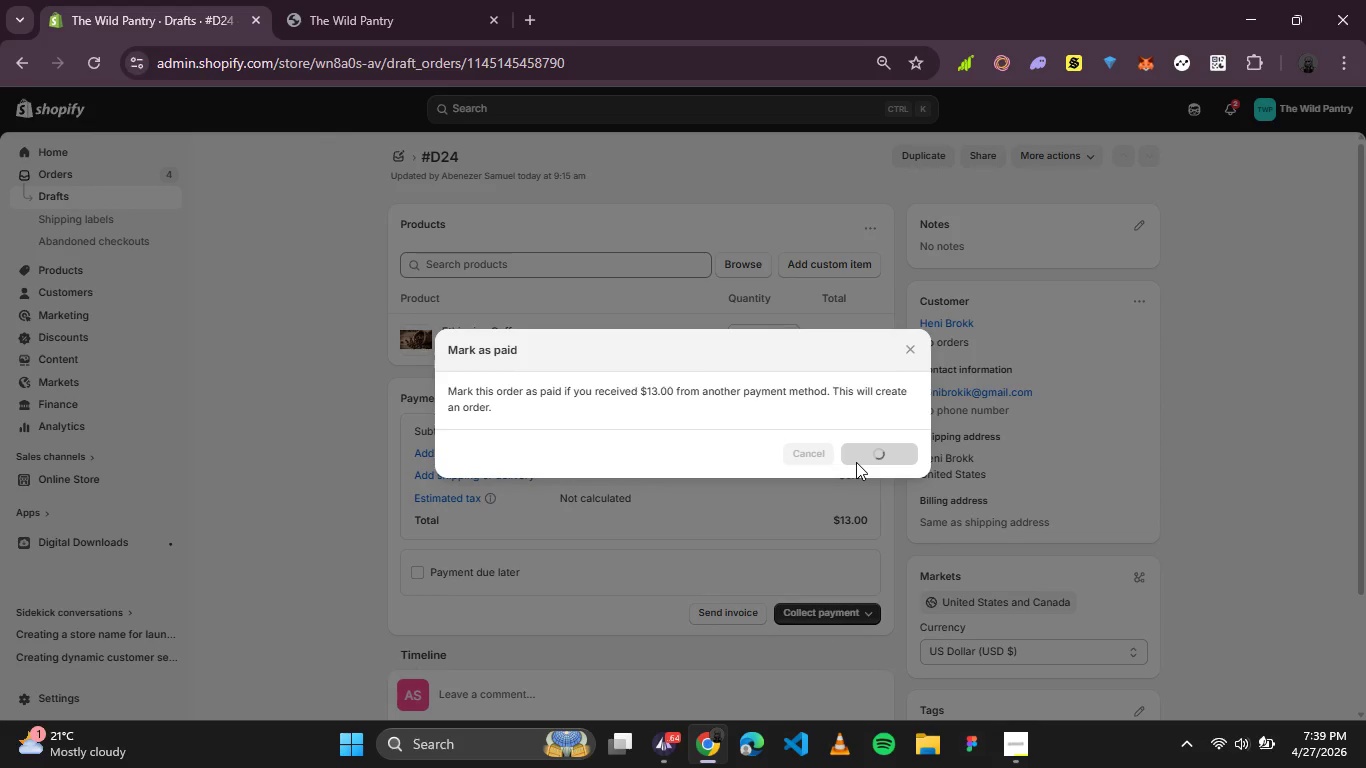 
left_click([388, 155])
 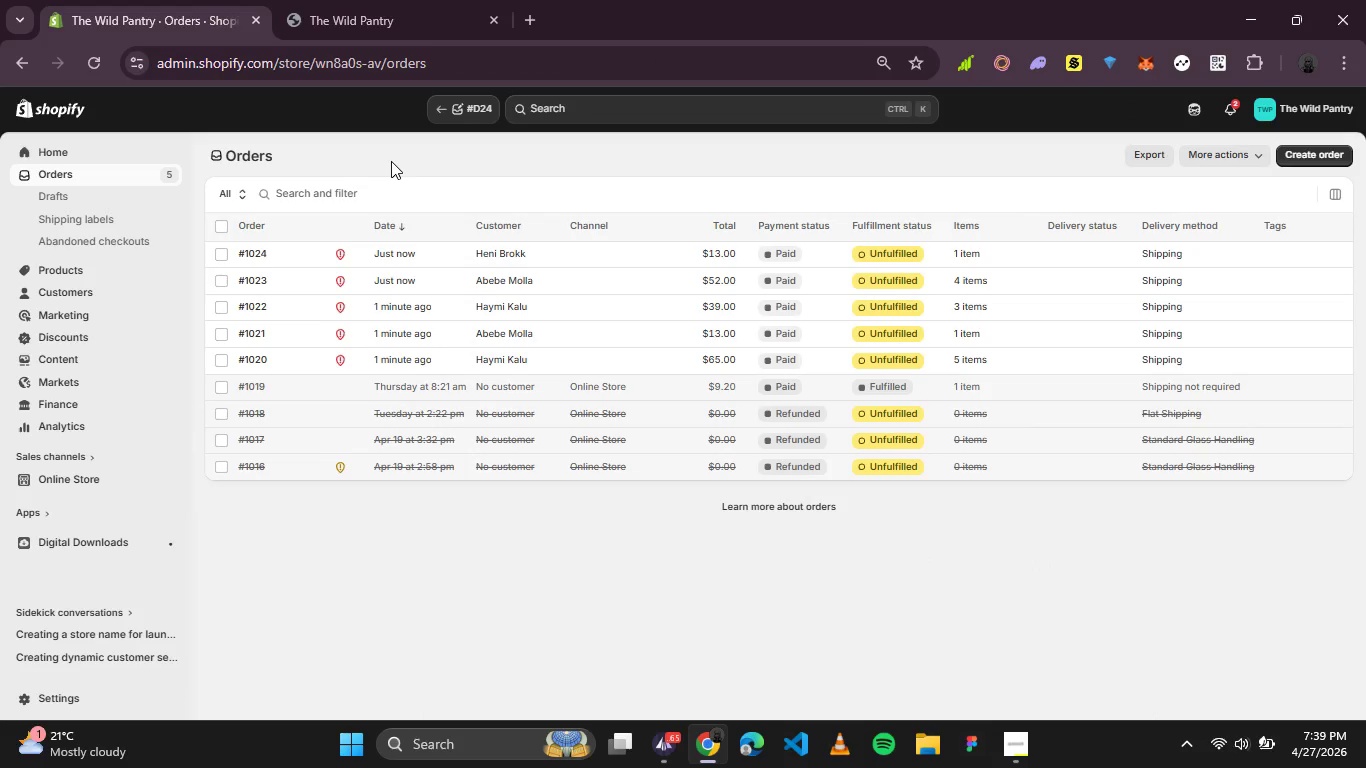 
wait(9.62)
 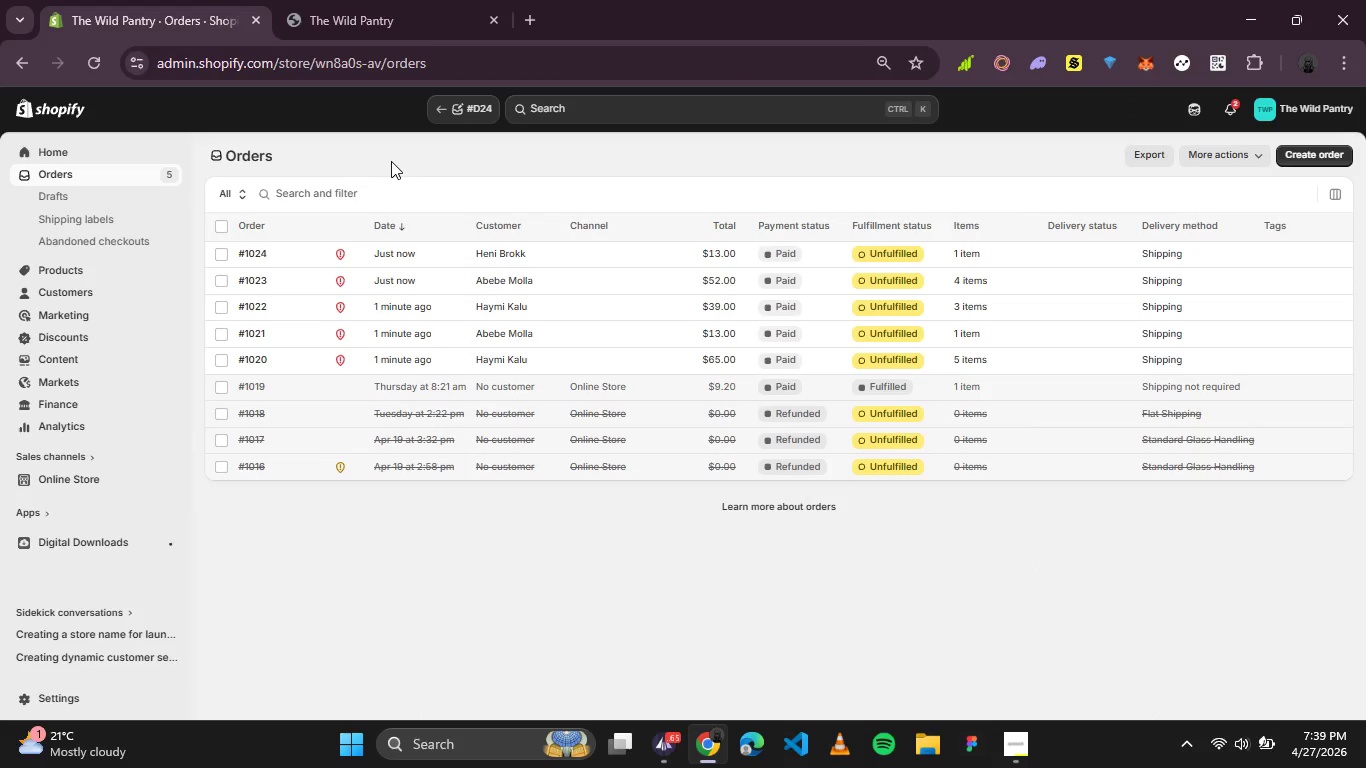 
left_click([431, 111])
 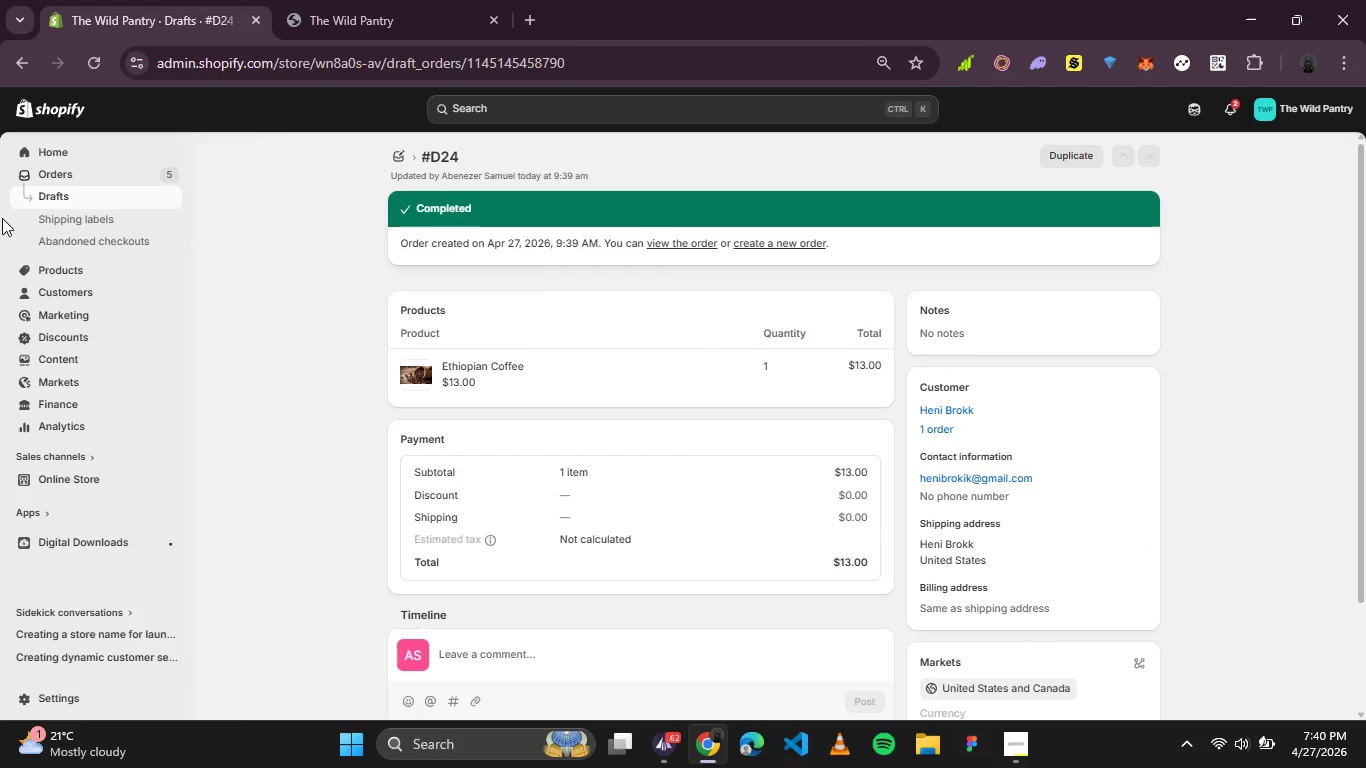 
wait(7.59)
 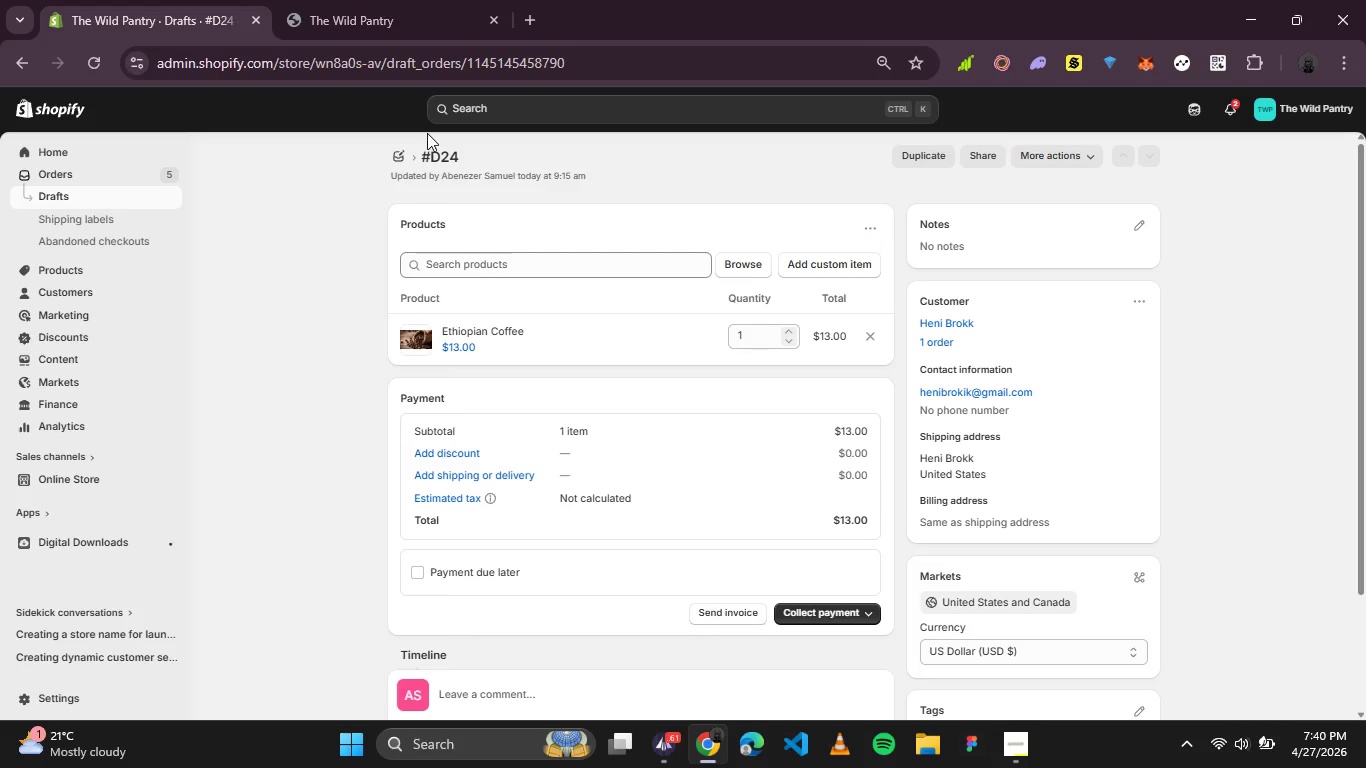 
left_click([70, 284])
 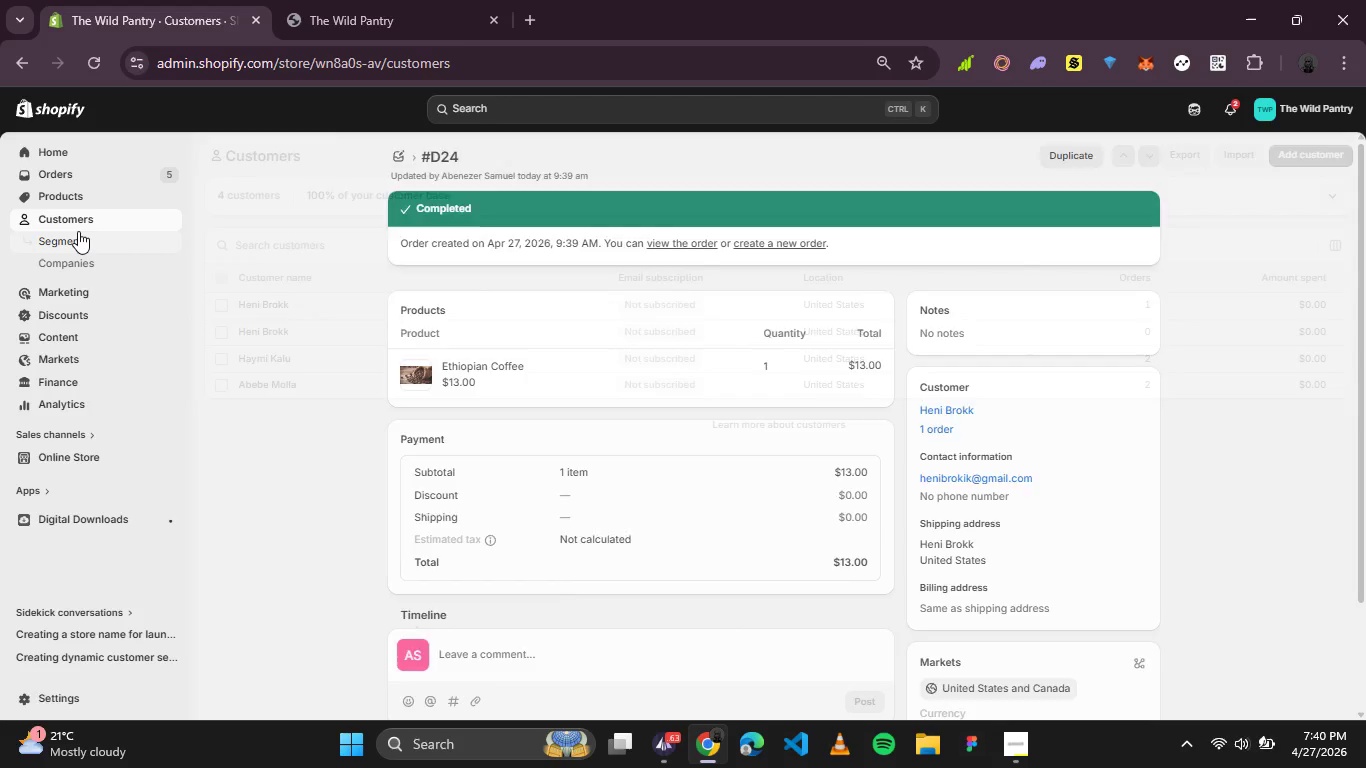 
left_click([75, 236])
 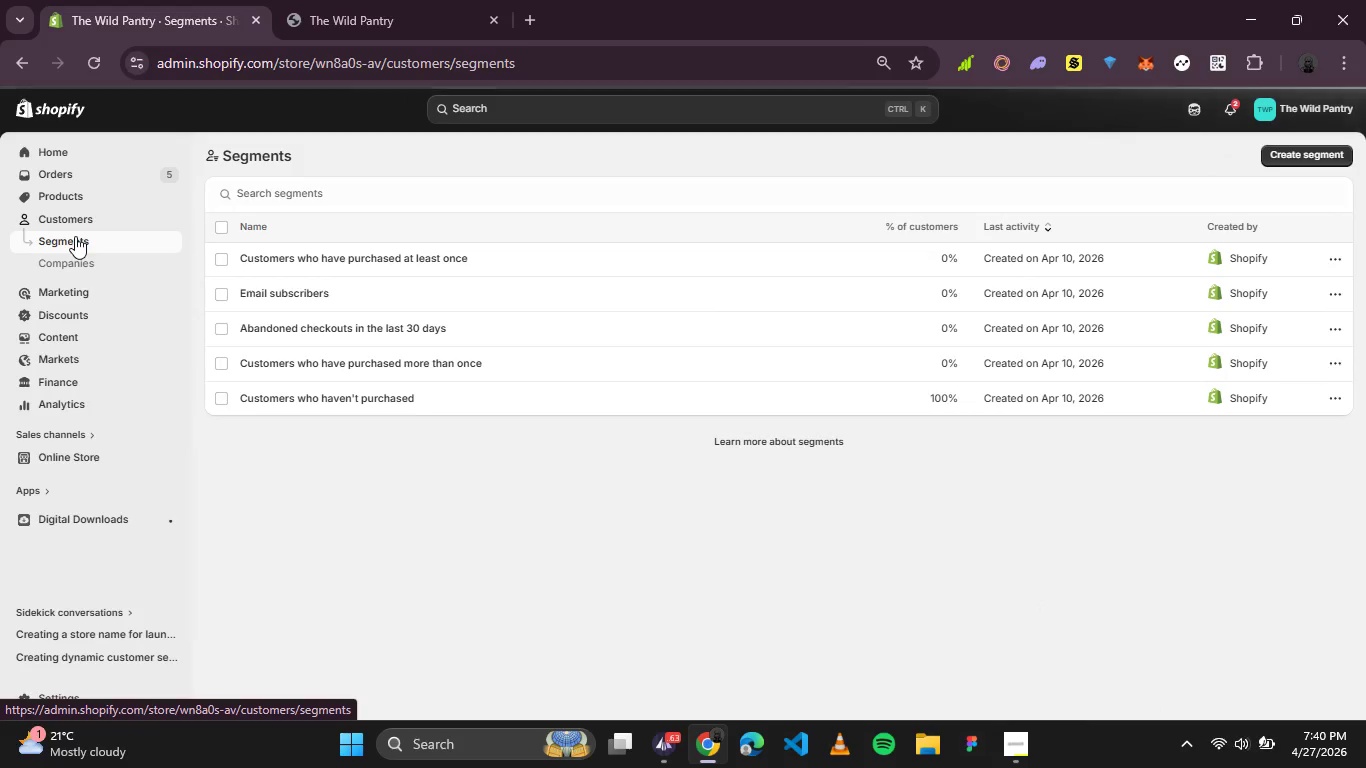 
left_click([1282, 148])
 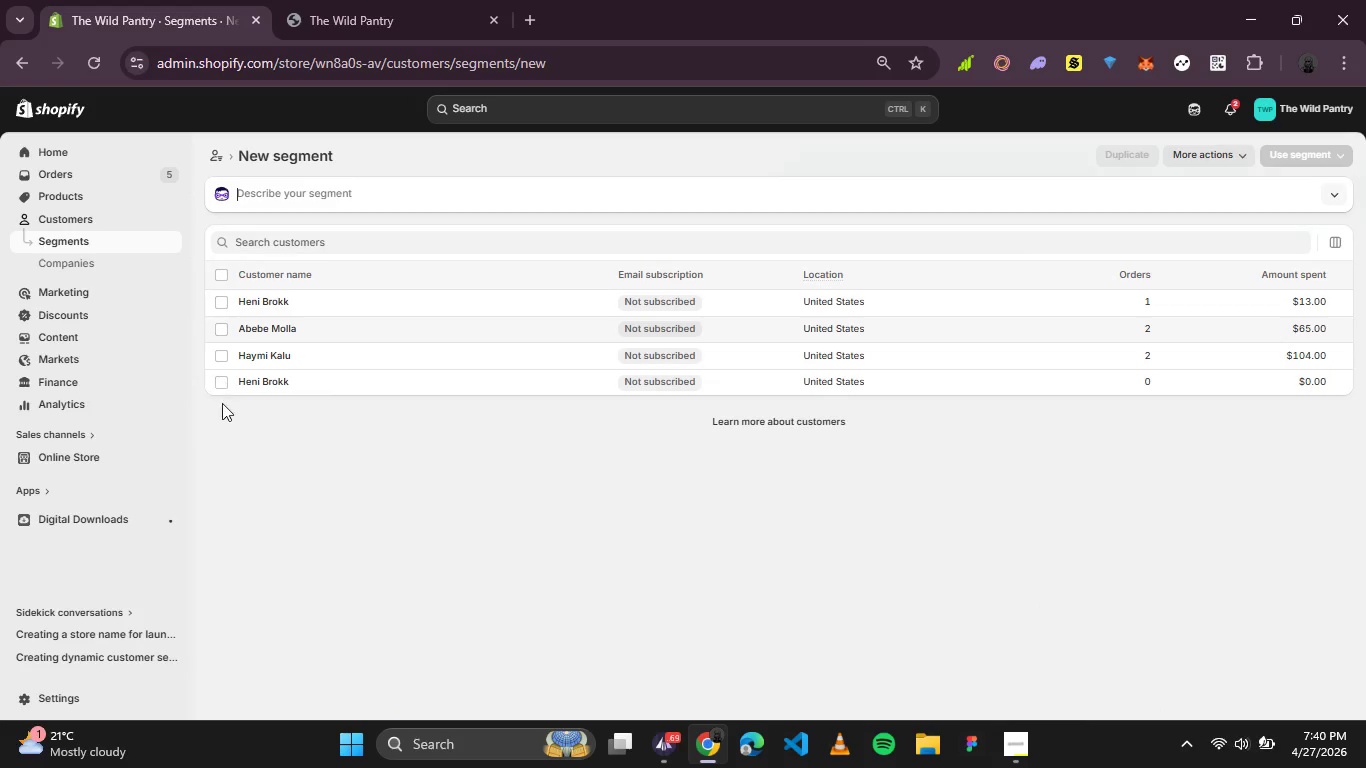 
left_click([302, 198])
 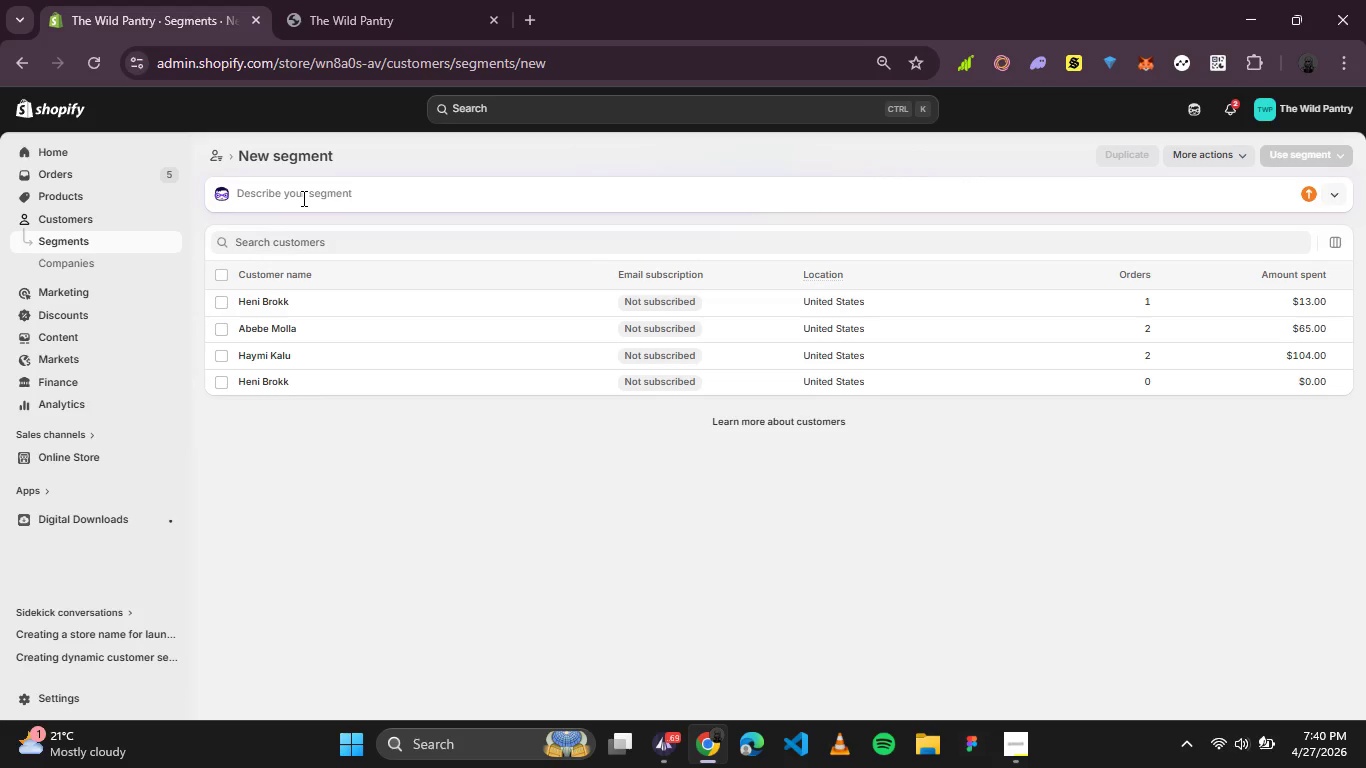 
type(First-Time Customers)
 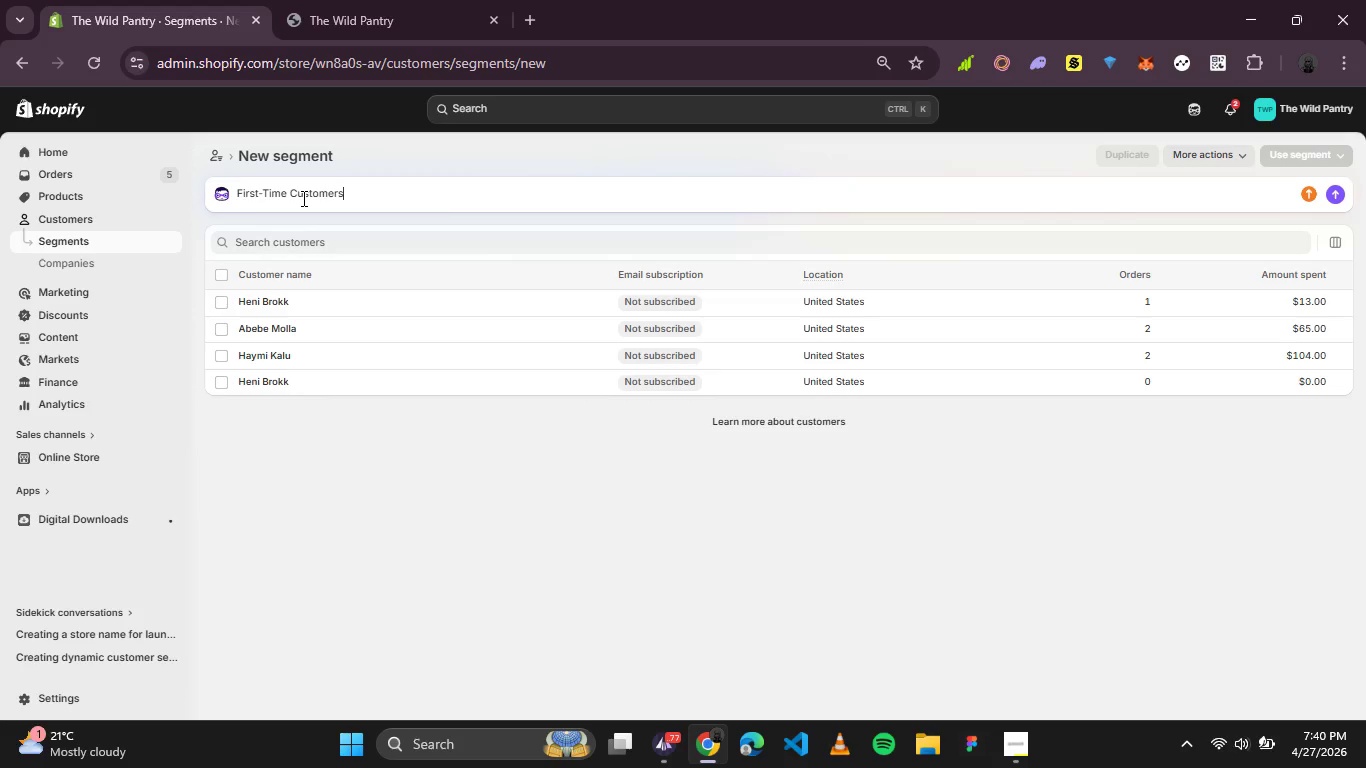 
key(Enter)
 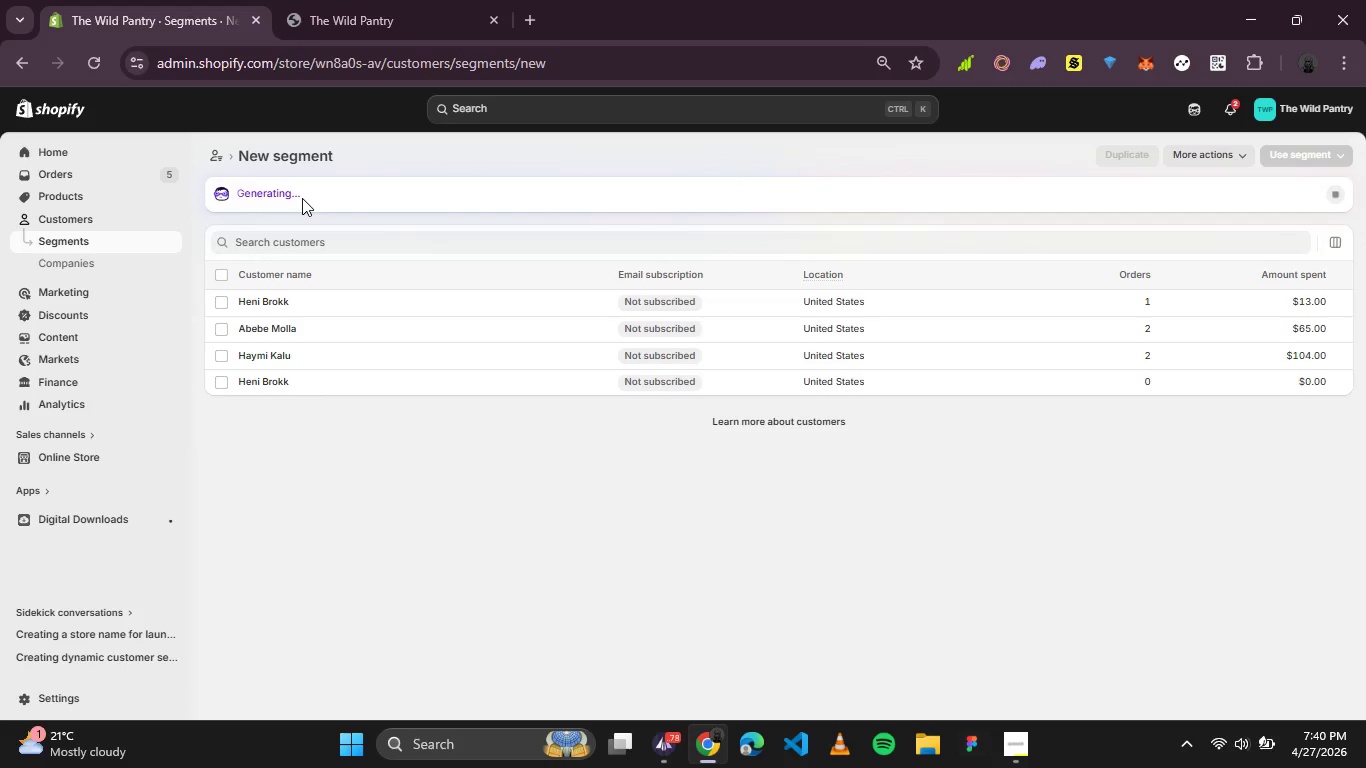 
wait(9.44)
 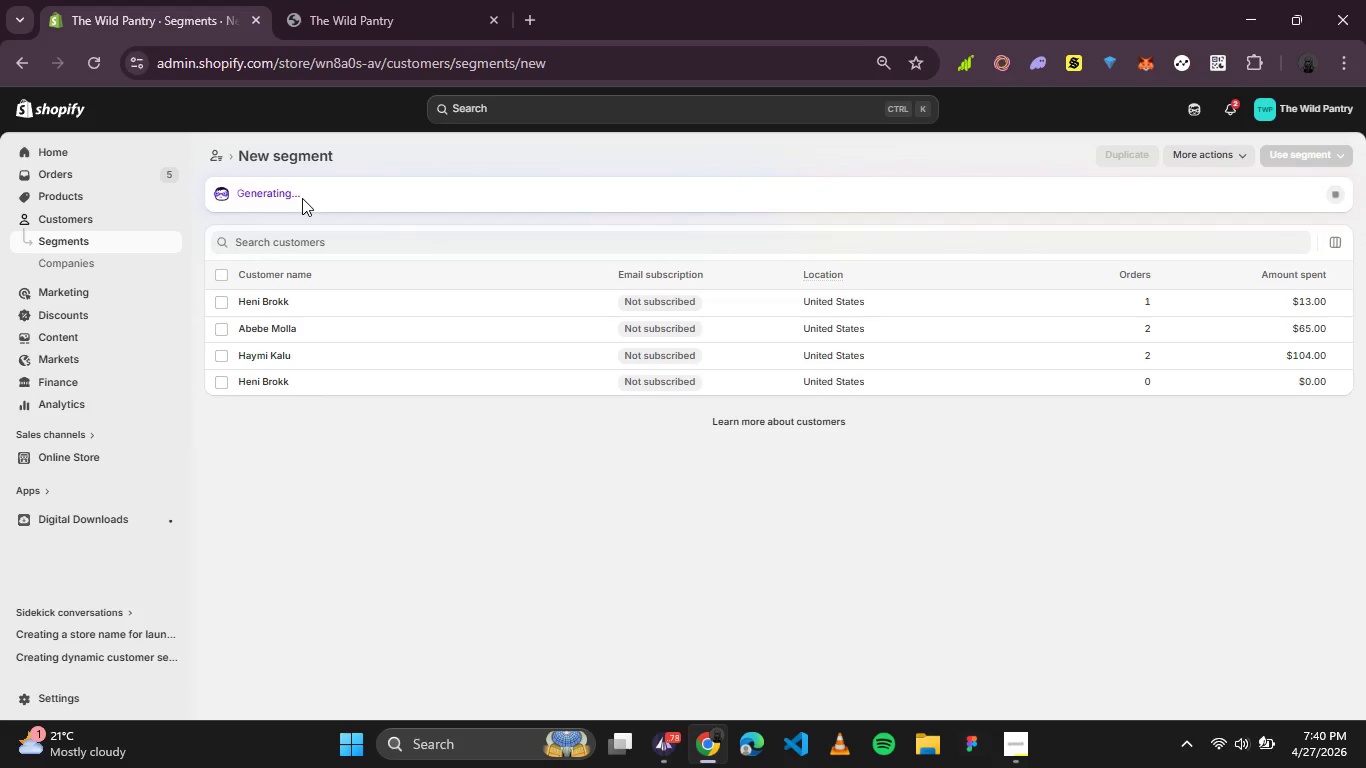 
mouse_move([453, 488])
 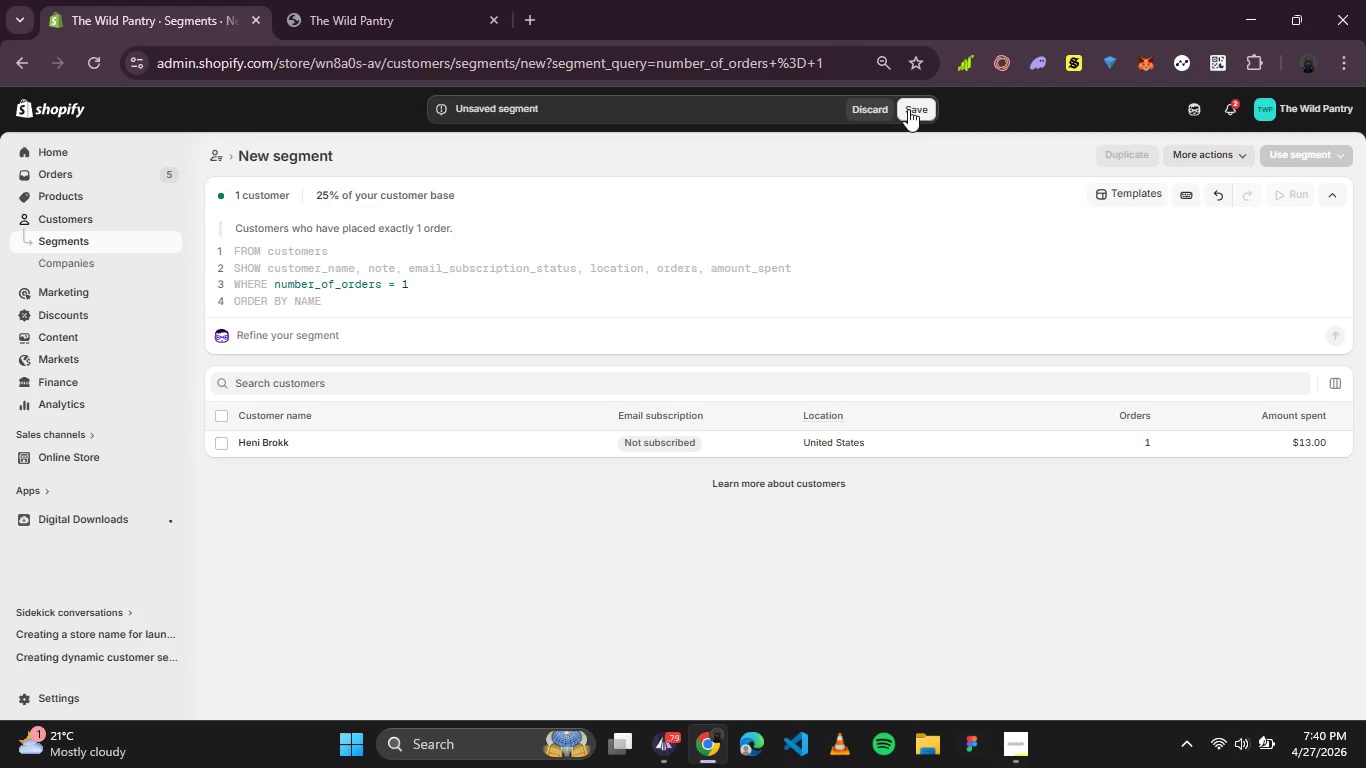 
wait(17.12)
 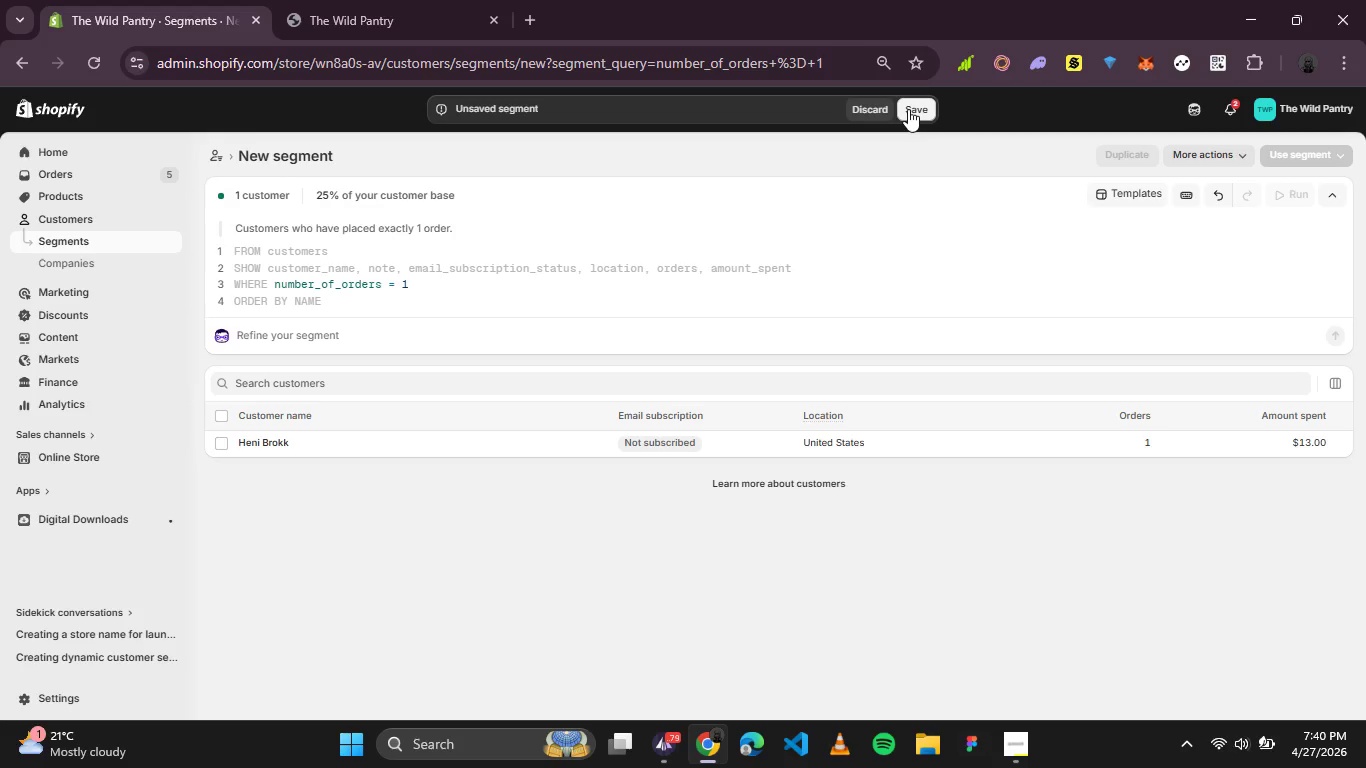 
left_click([908, 109])
 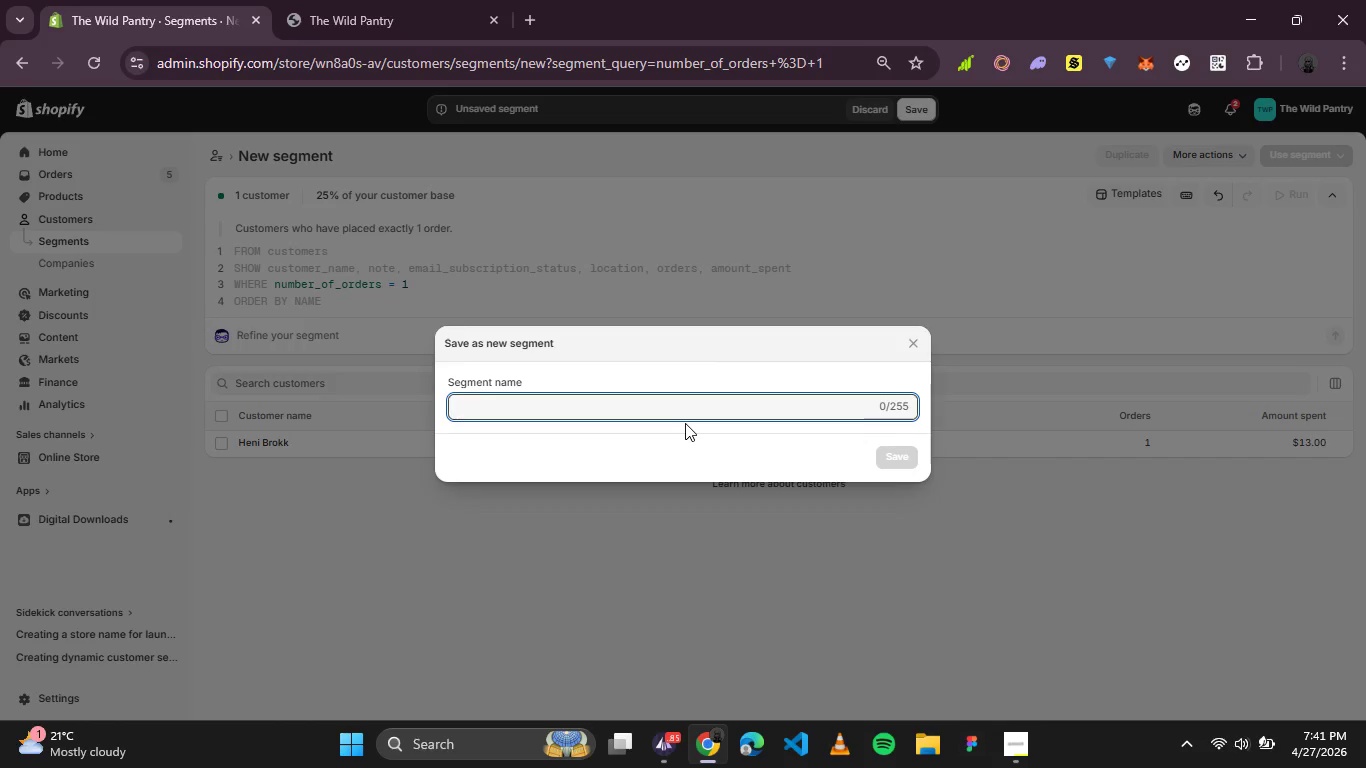 
wait(5.28)
 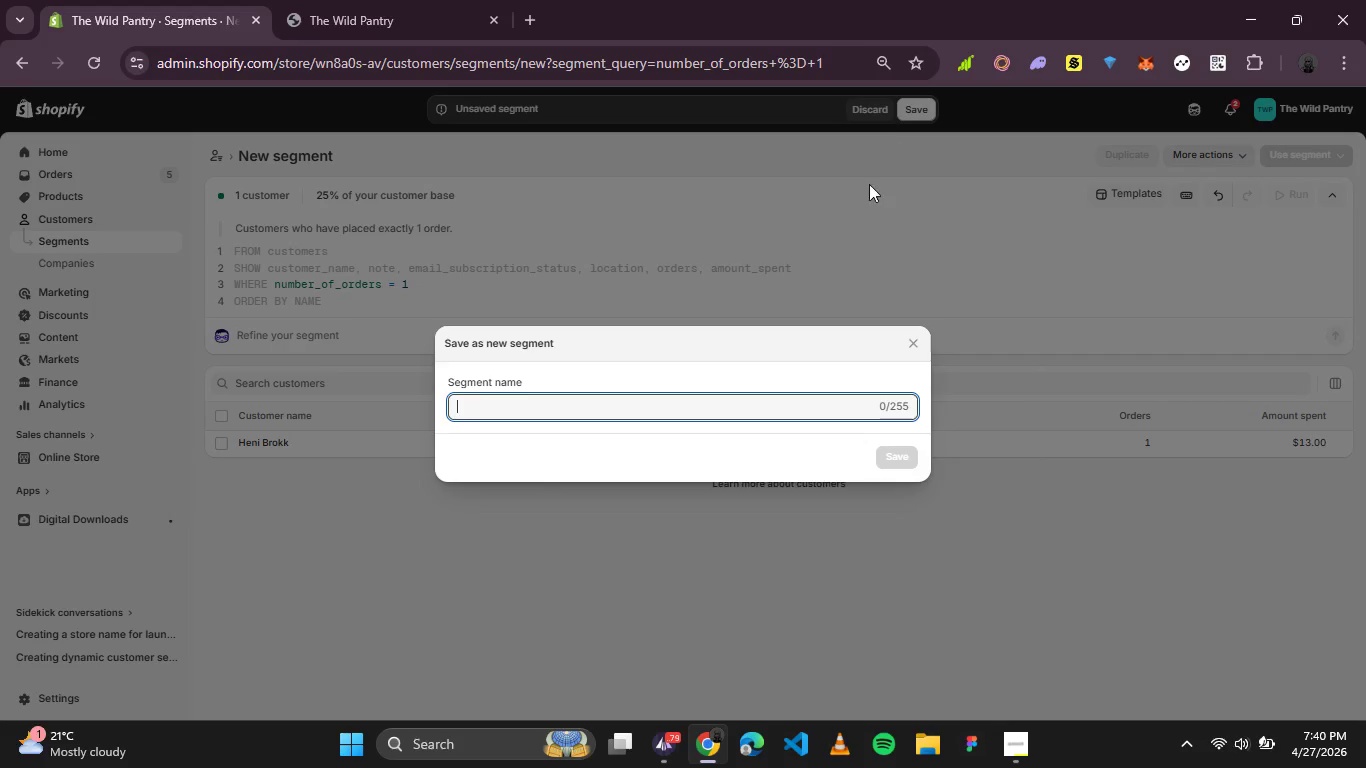 
type(First-Time Customers)
 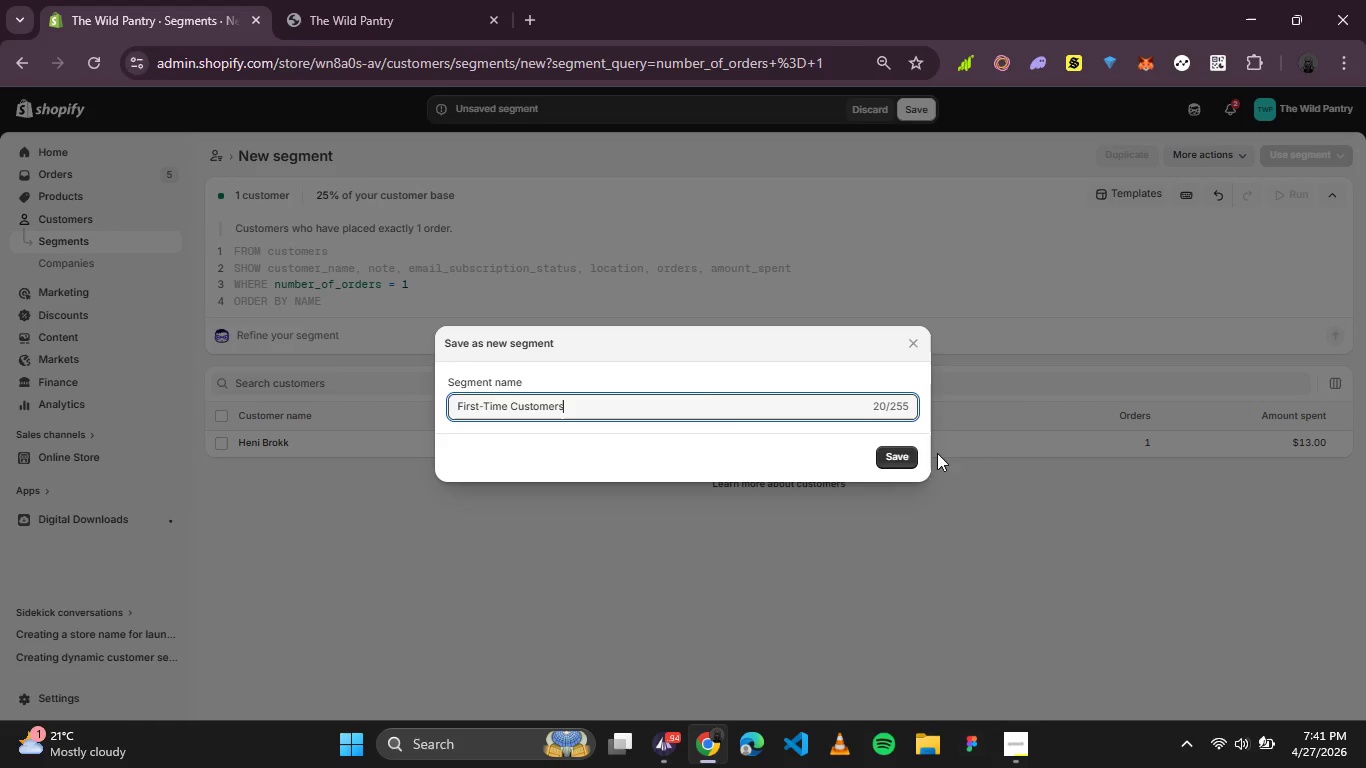 
left_click([910, 460])
 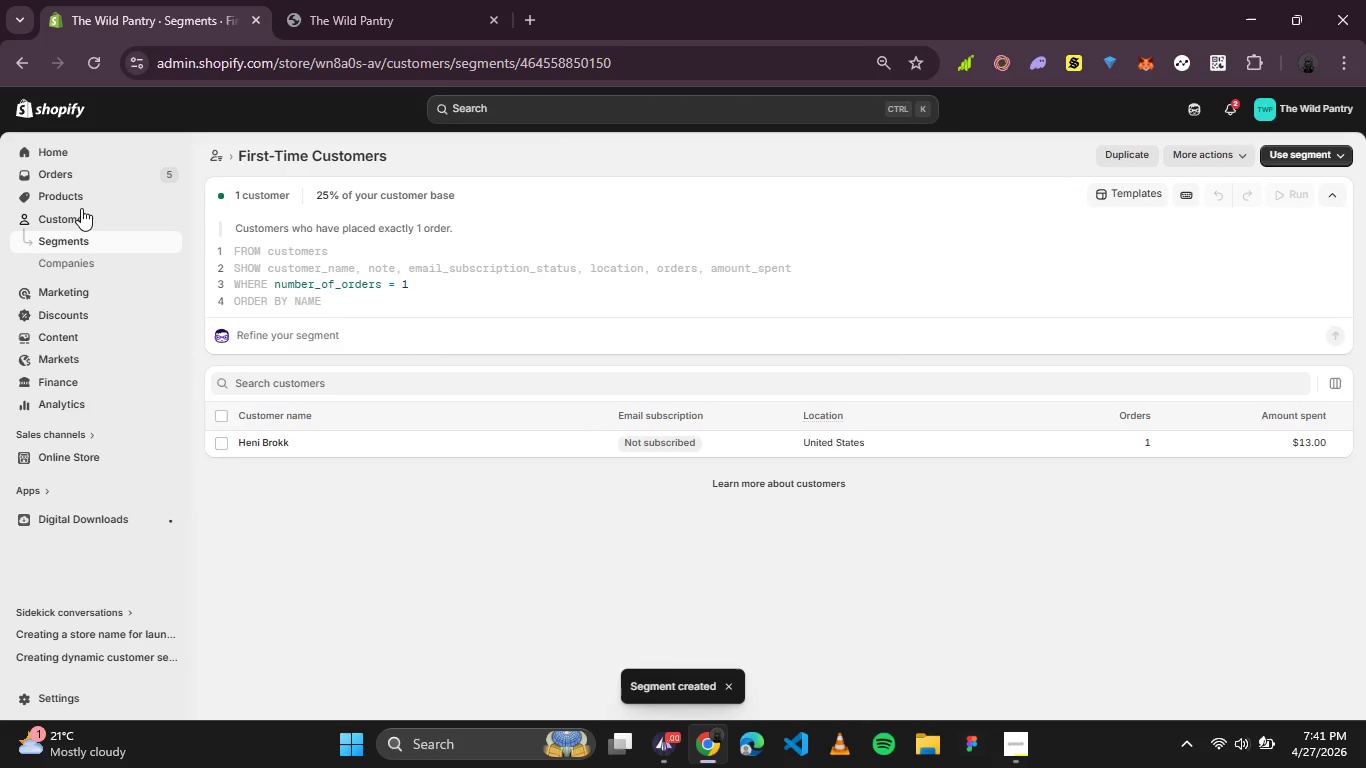 
wait(6.62)
 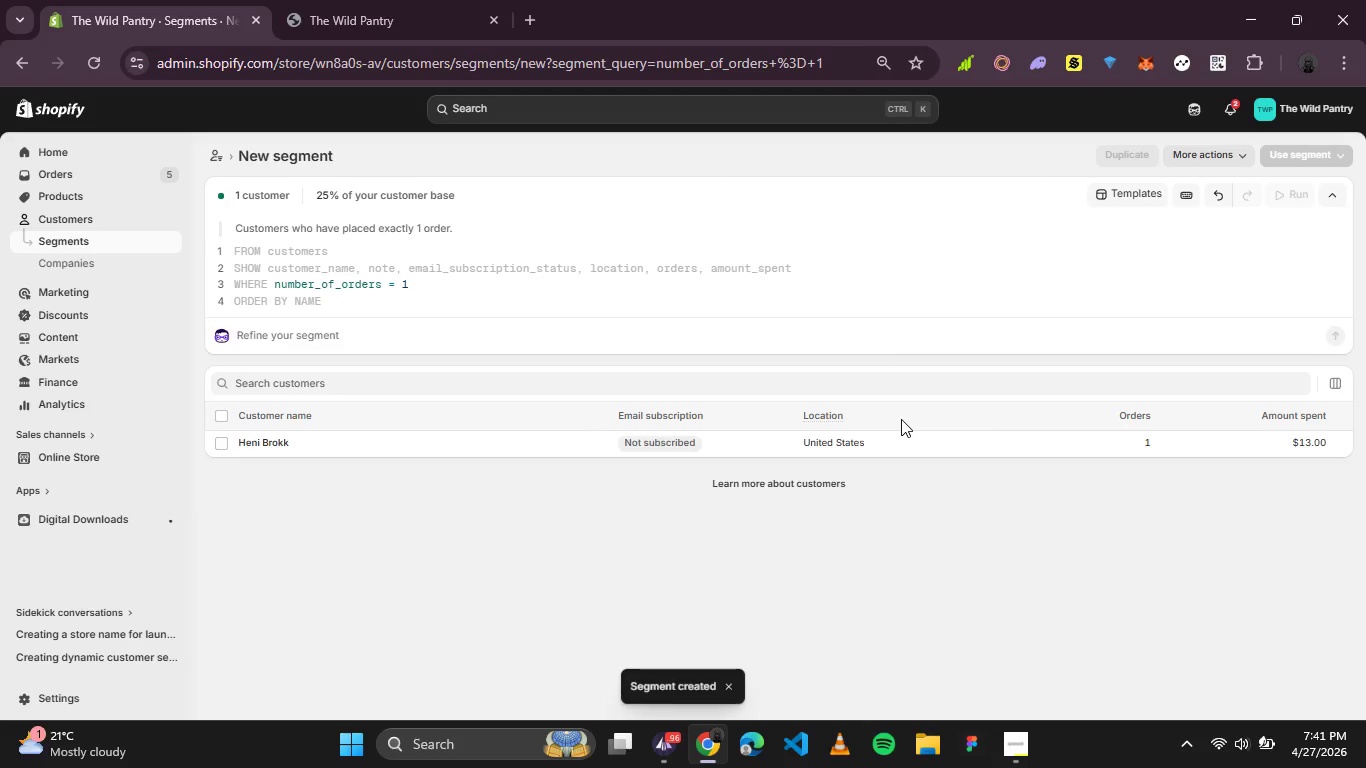 
mouse_move([229, 178])
 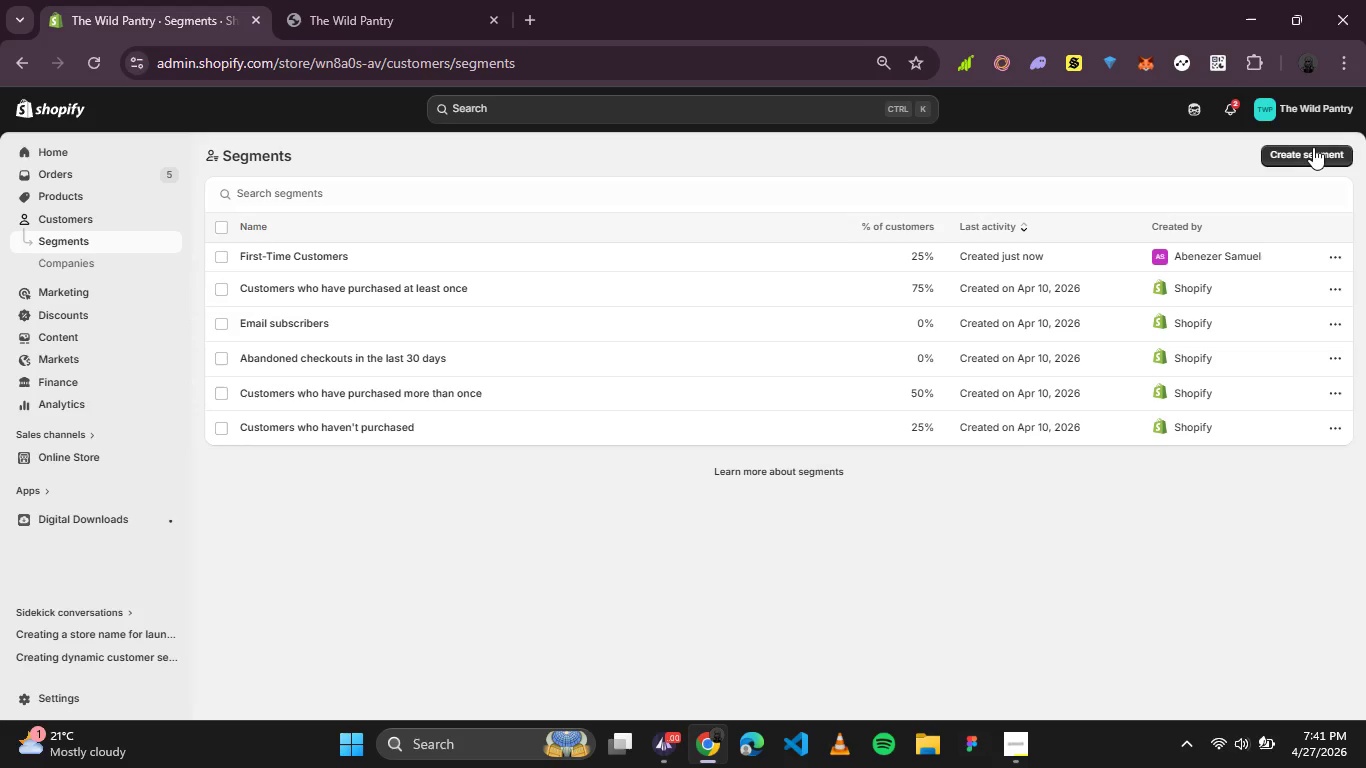 
left_click([1310, 148])